 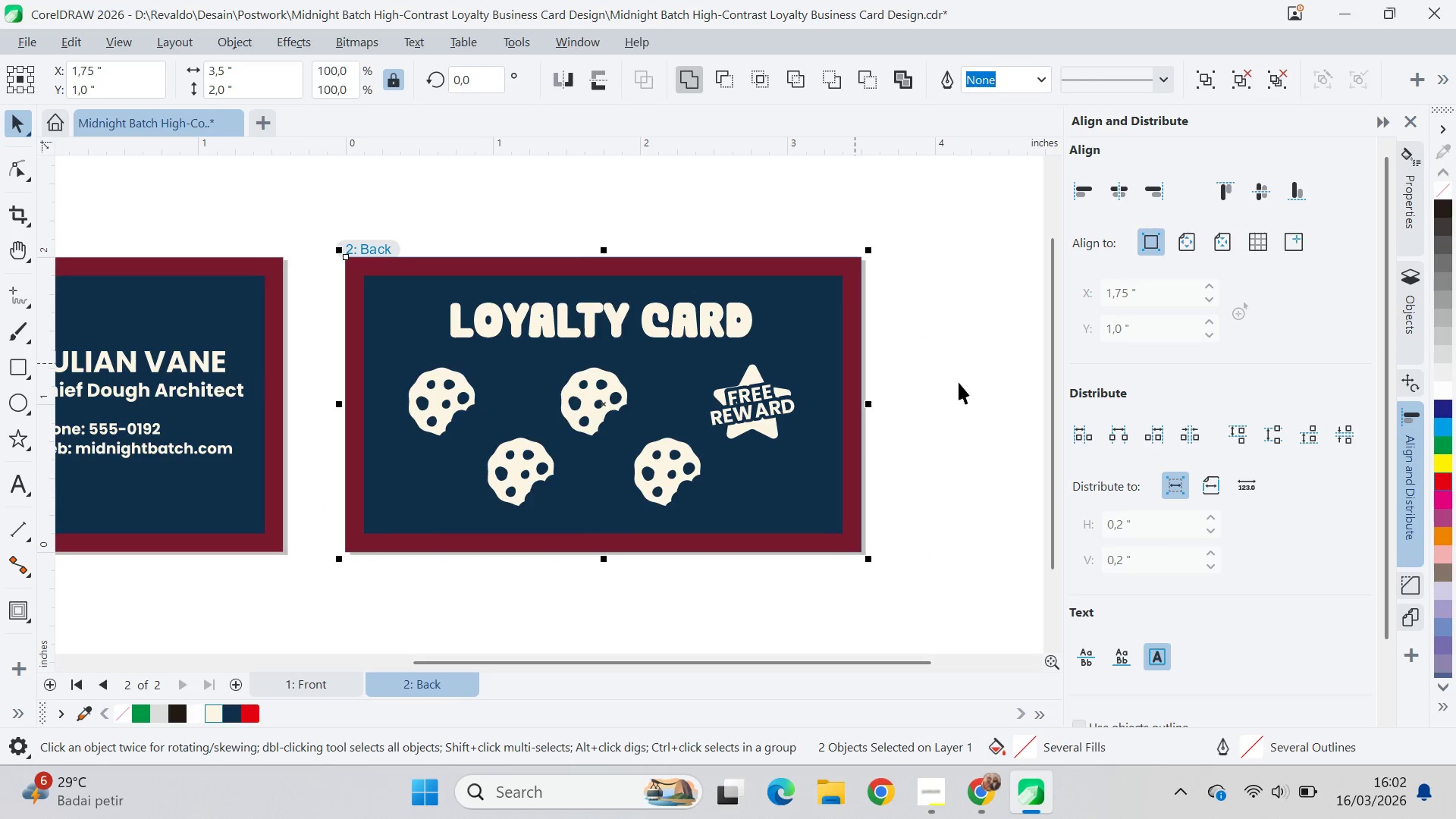 
double_click([952, 388])
 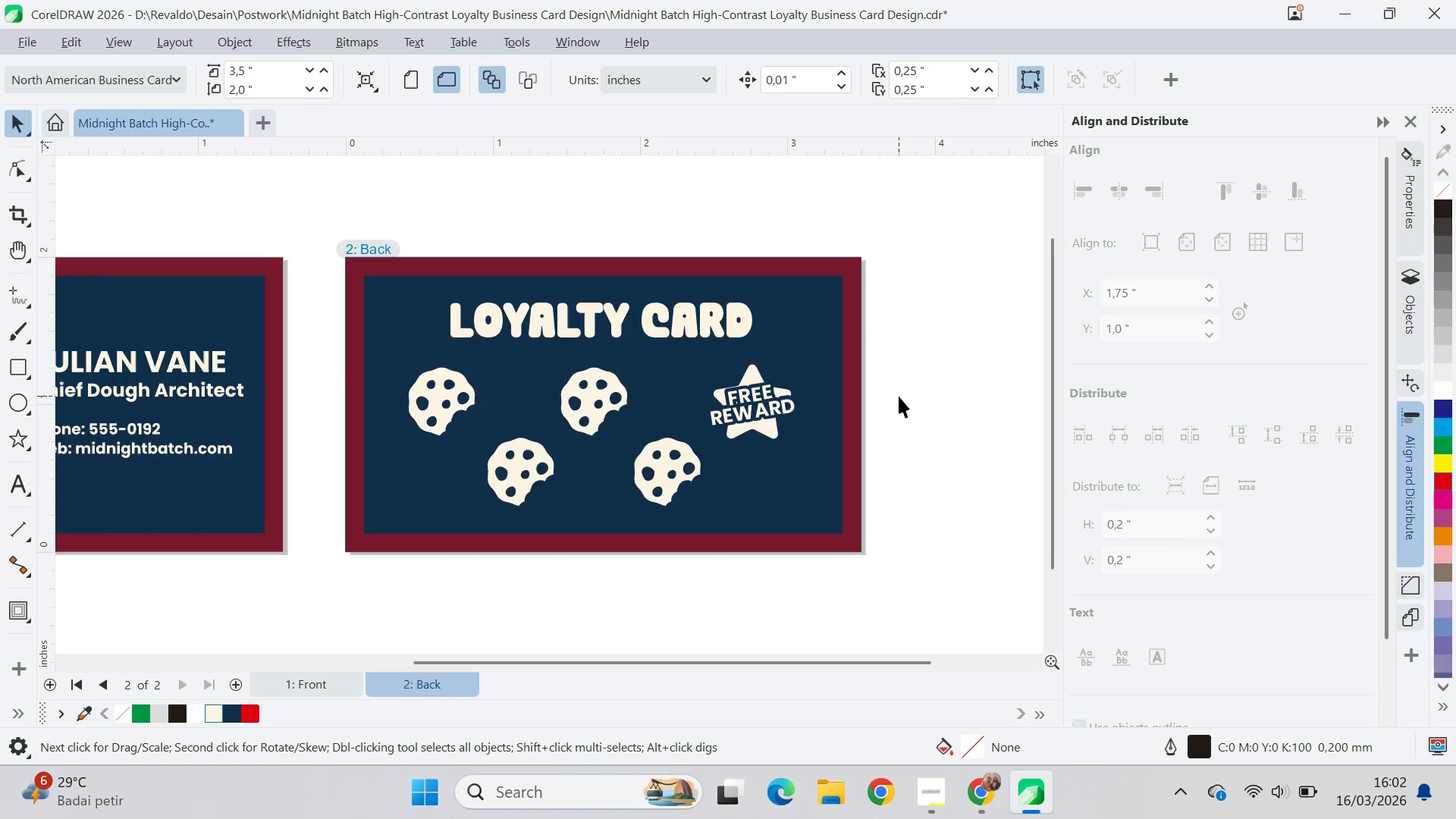 
key(Alt+Tab)
 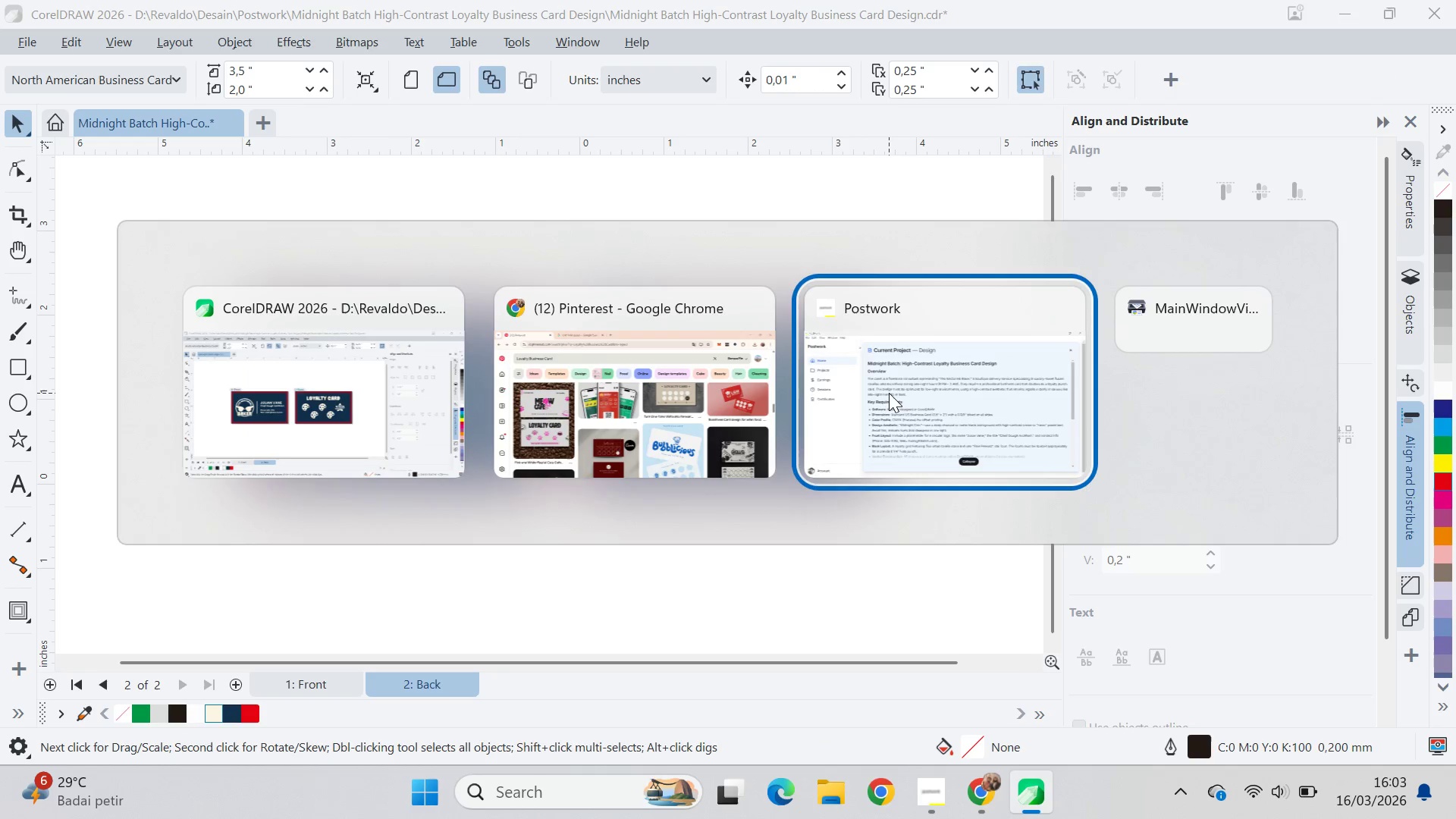 
scroll: coordinate [889, 392], scroll_direction: down, amount: 4.0
 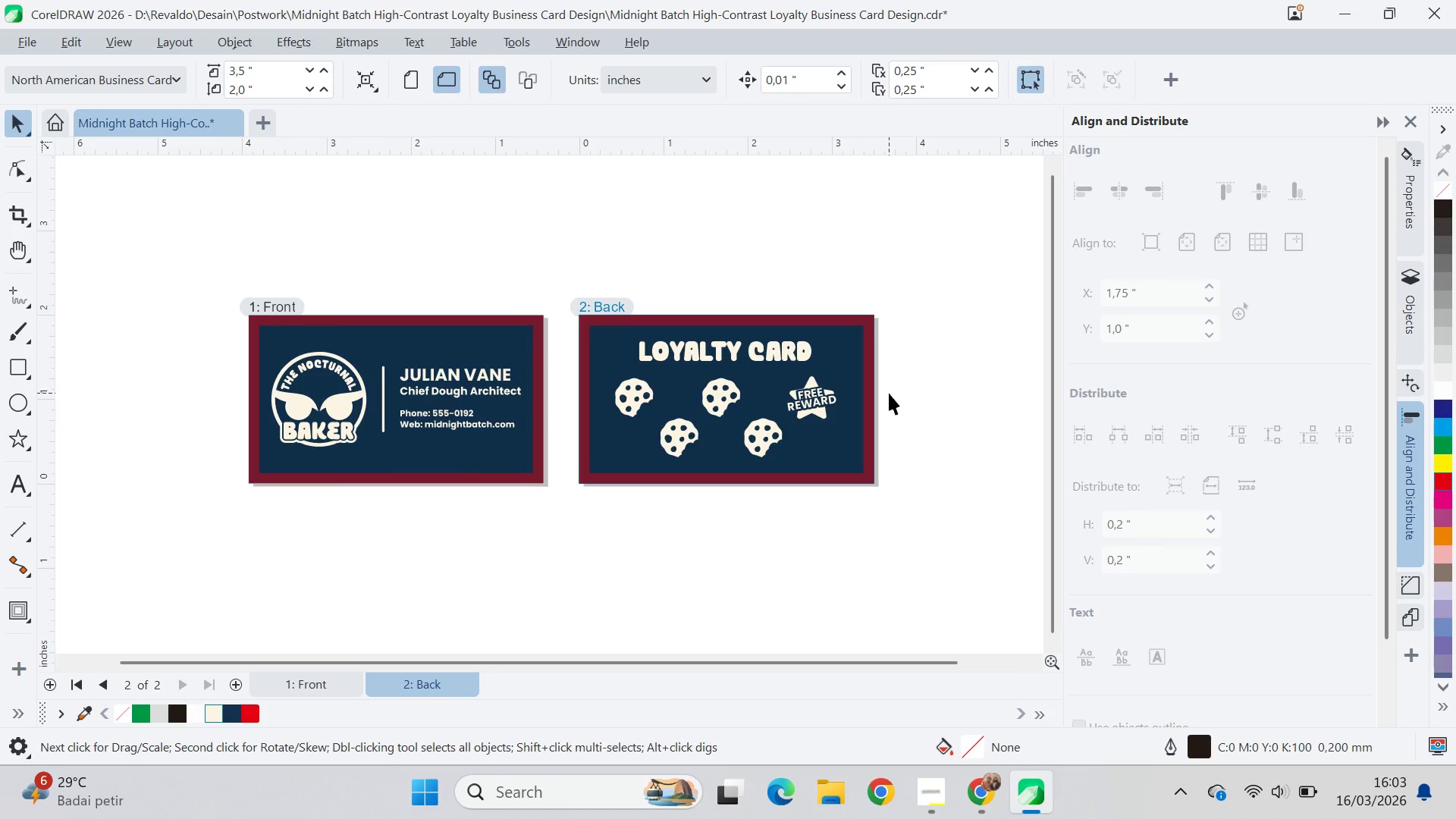 
key(Alt+Tab)